 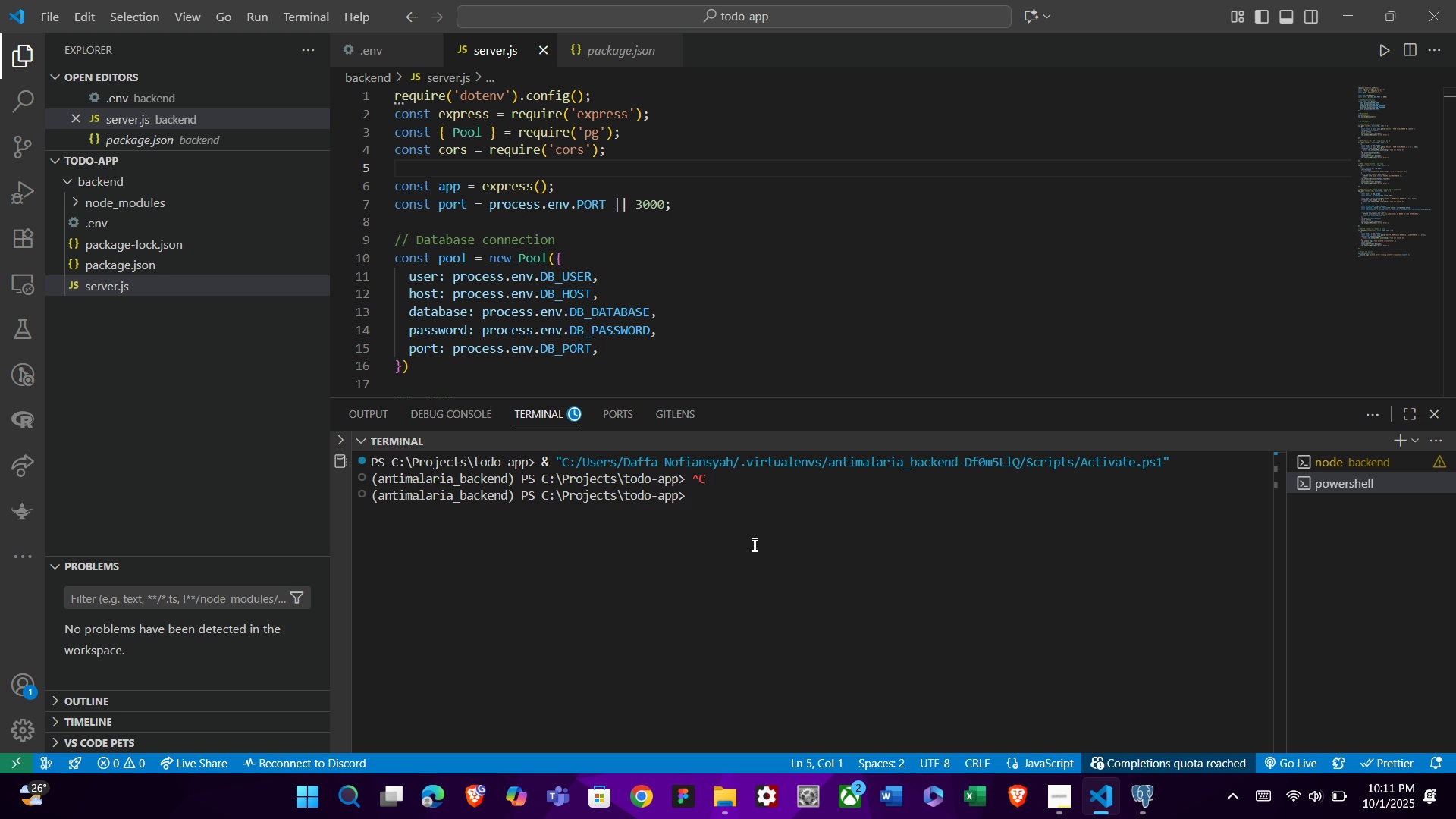 
type(cls)
 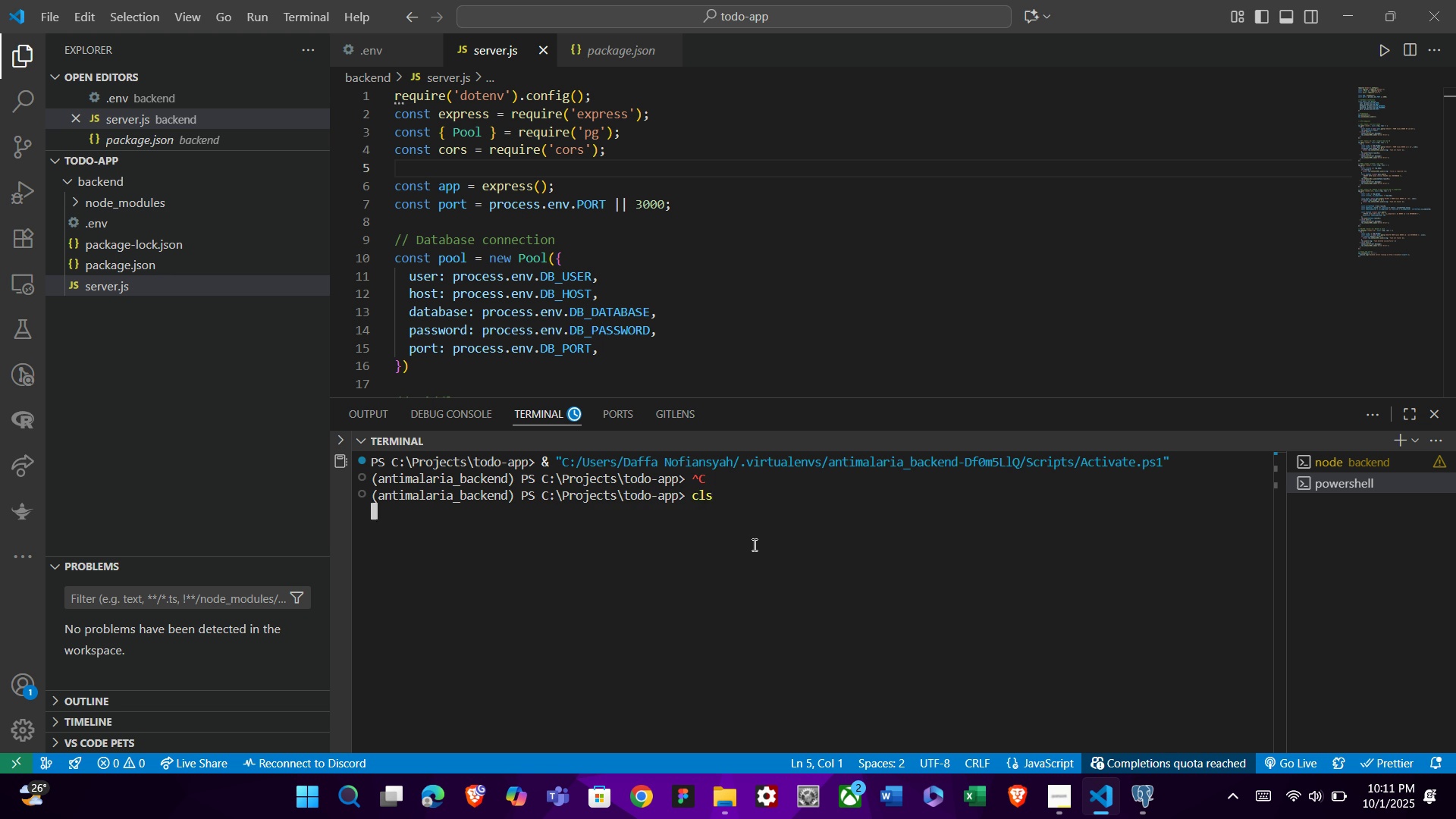 
key(Enter)
 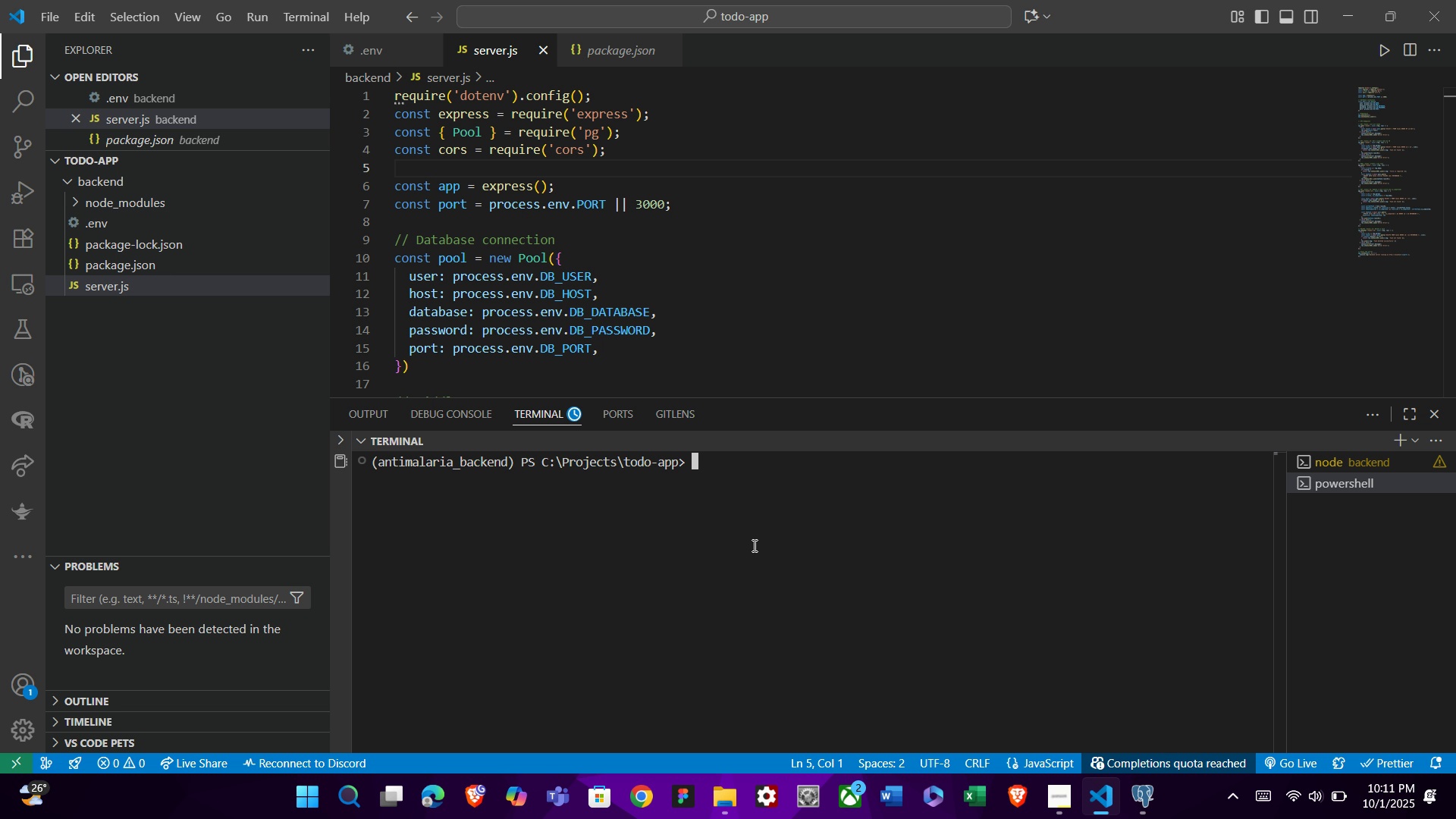 
wait(22.24)
 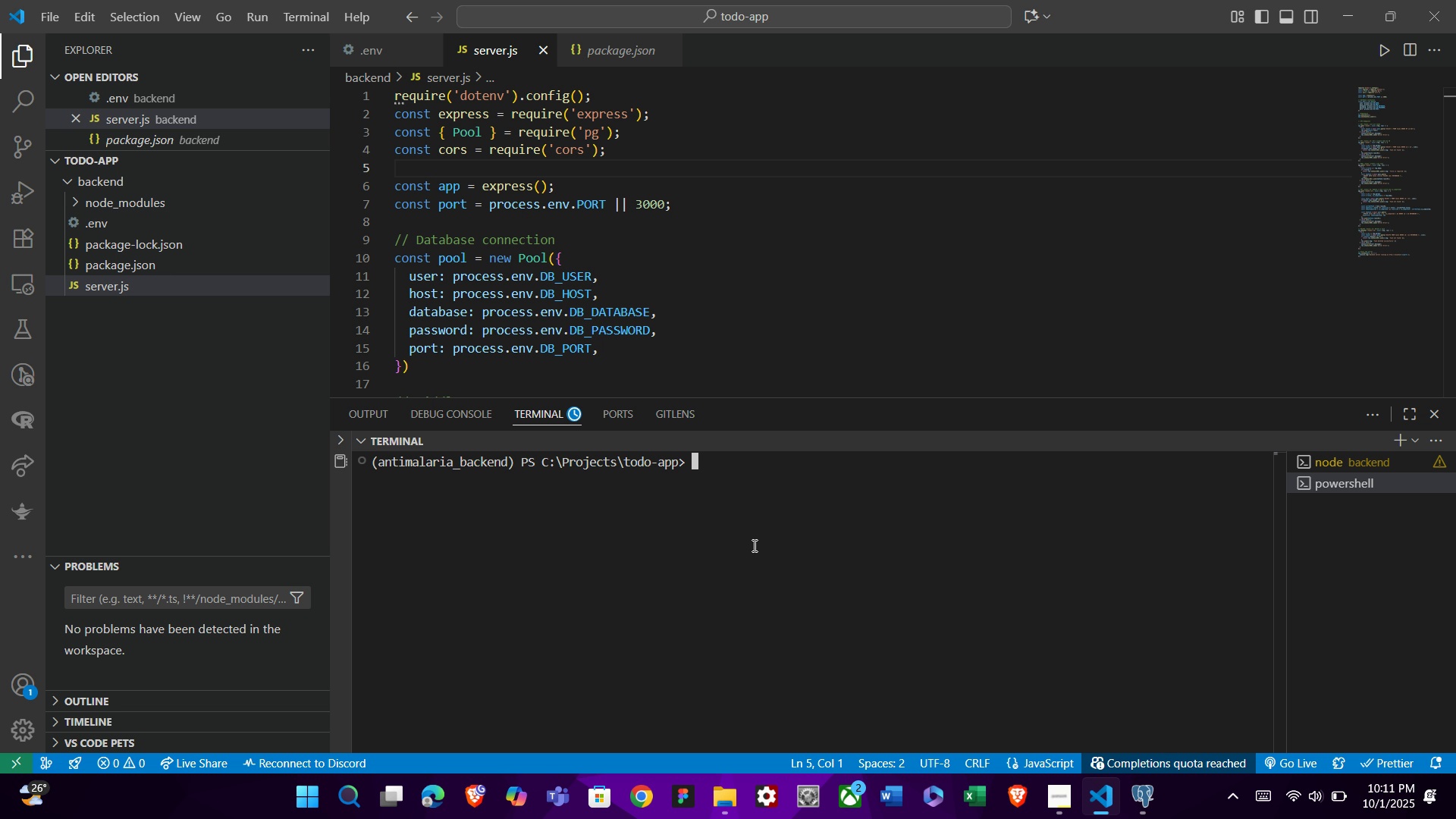 
type(npx create-next-app@latest )